 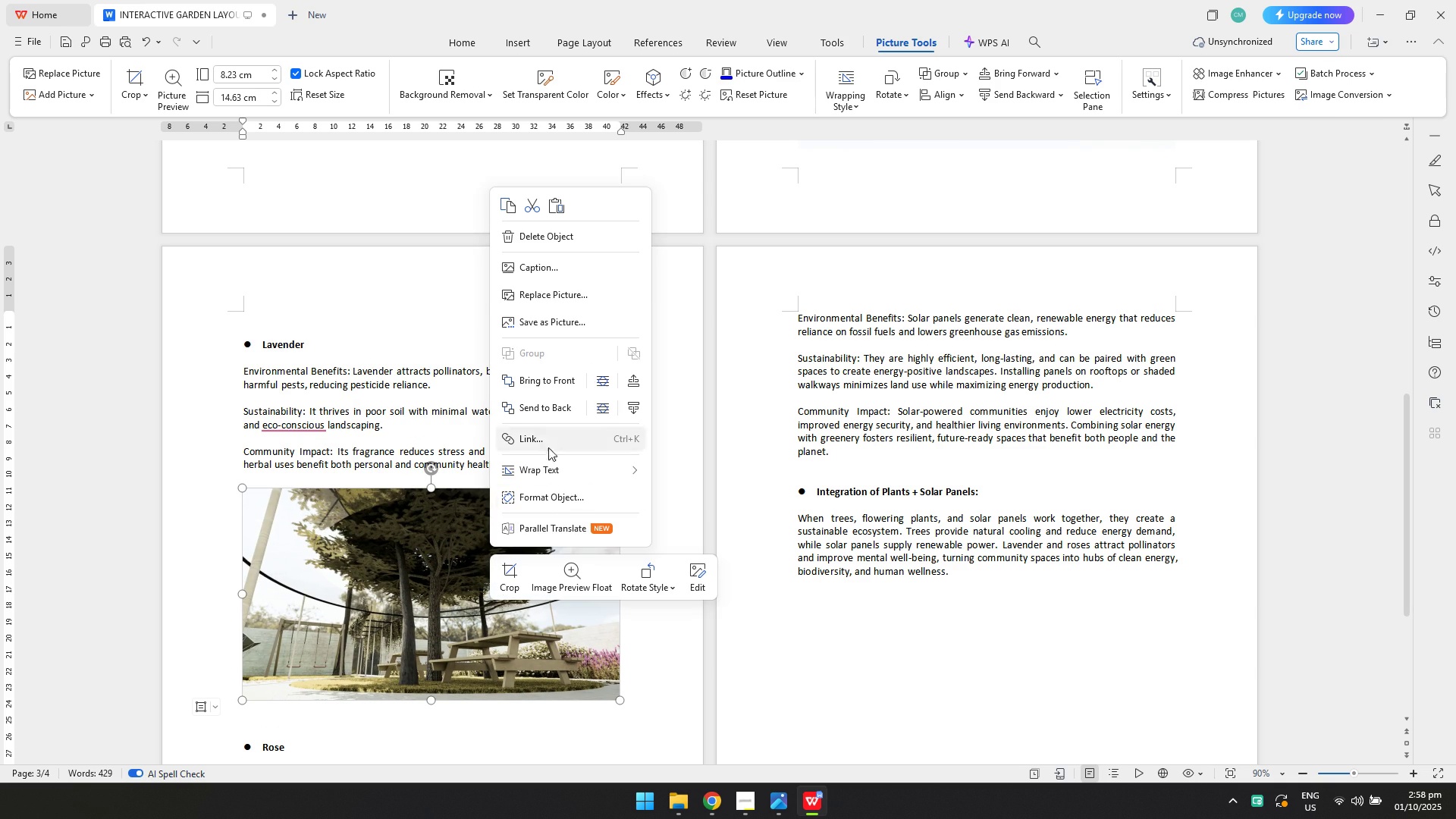 
left_click([553, 305])
 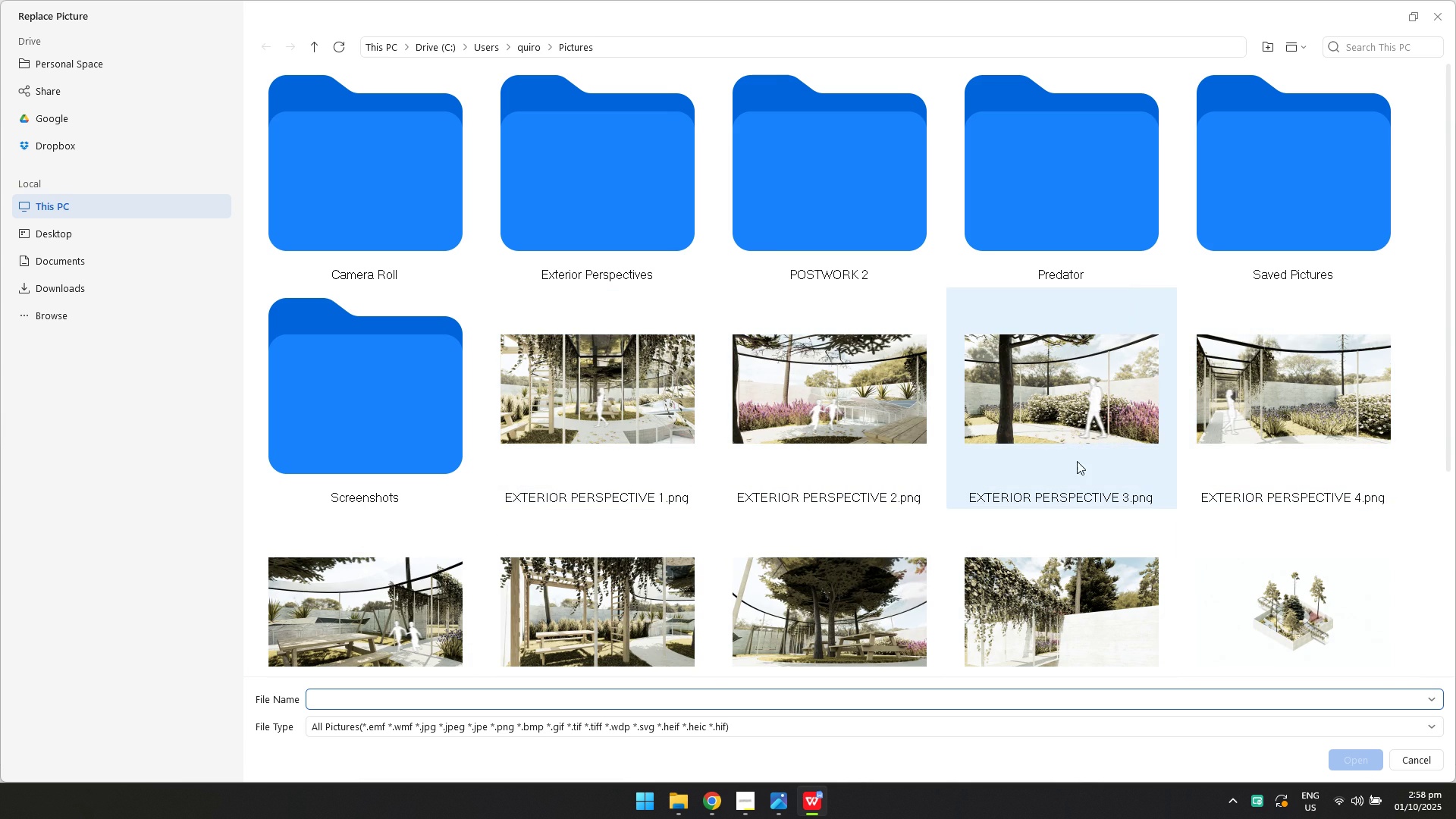 
left_click([1275, 401])
 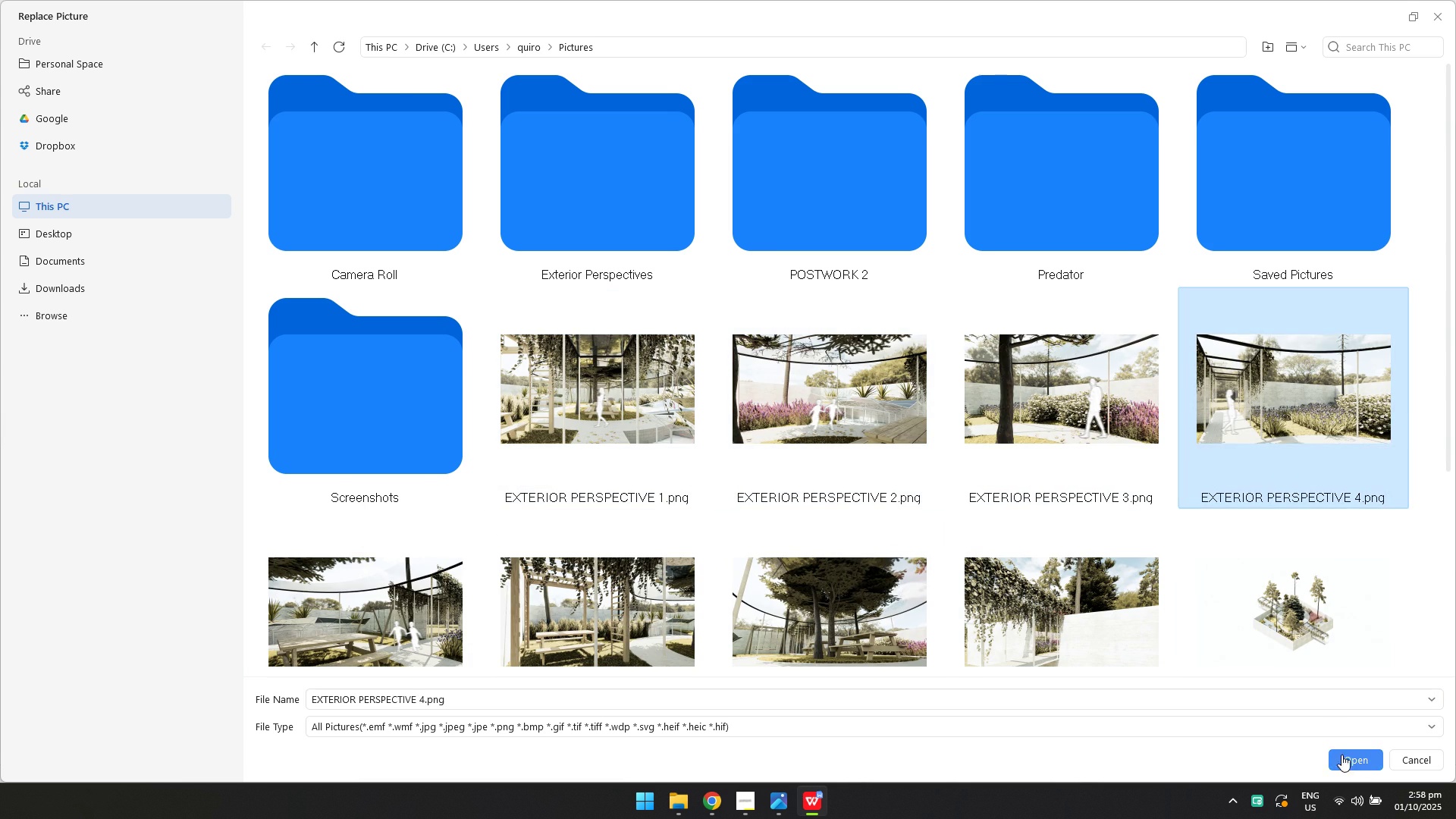 
left_click([1341, 758])
 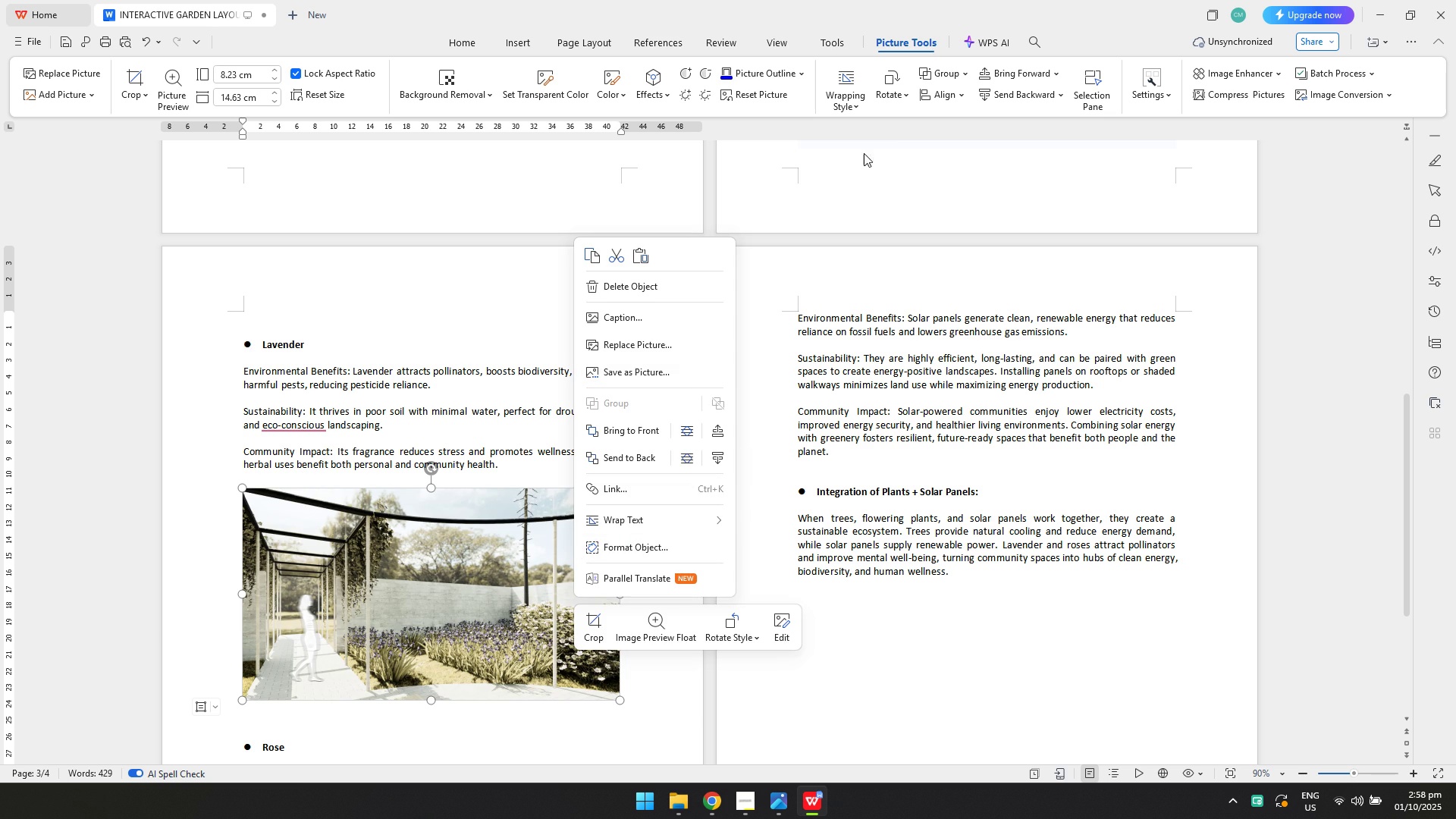 
left_click([934, 94])
 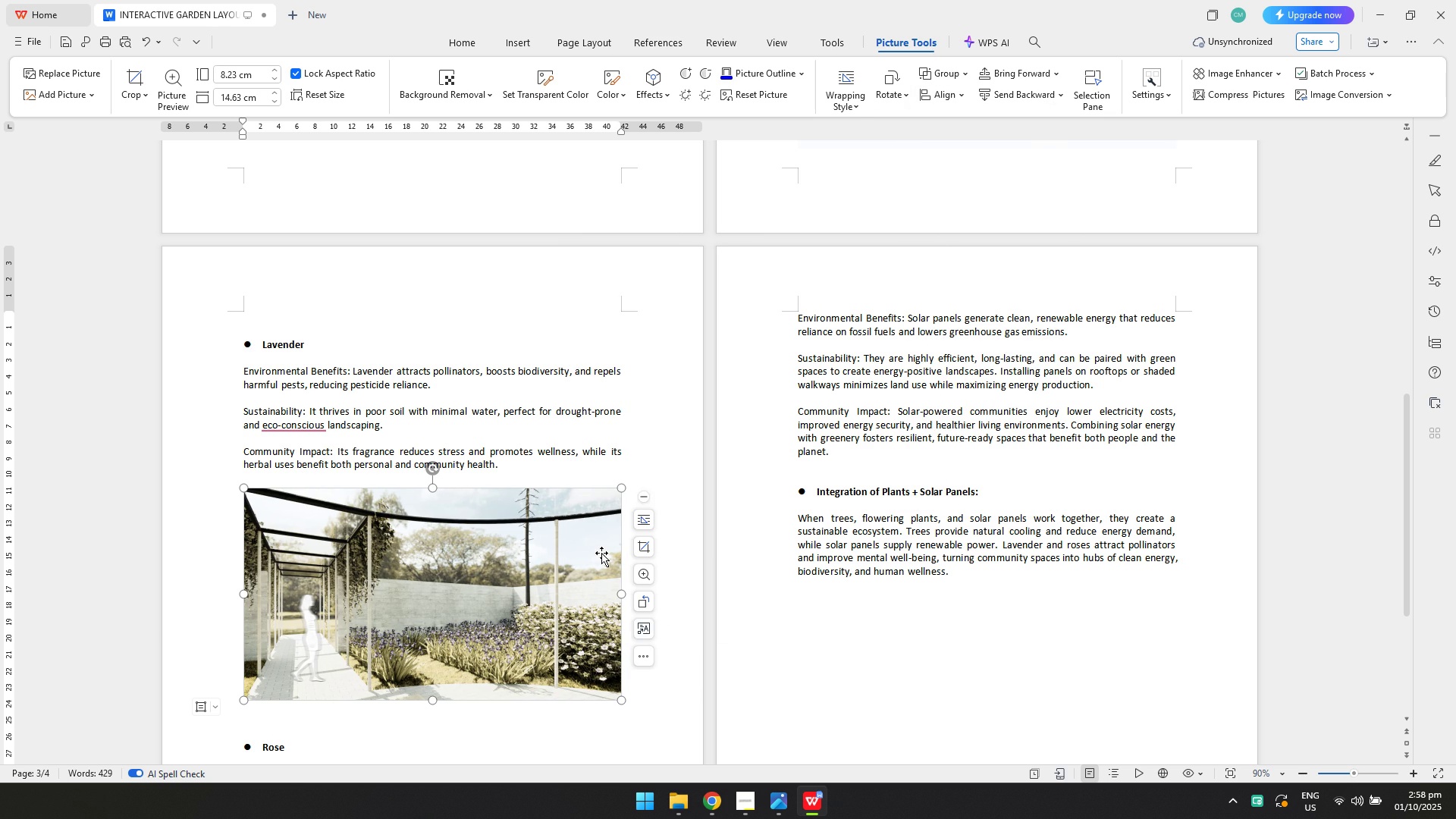 
key(Control+ControlLeft)
 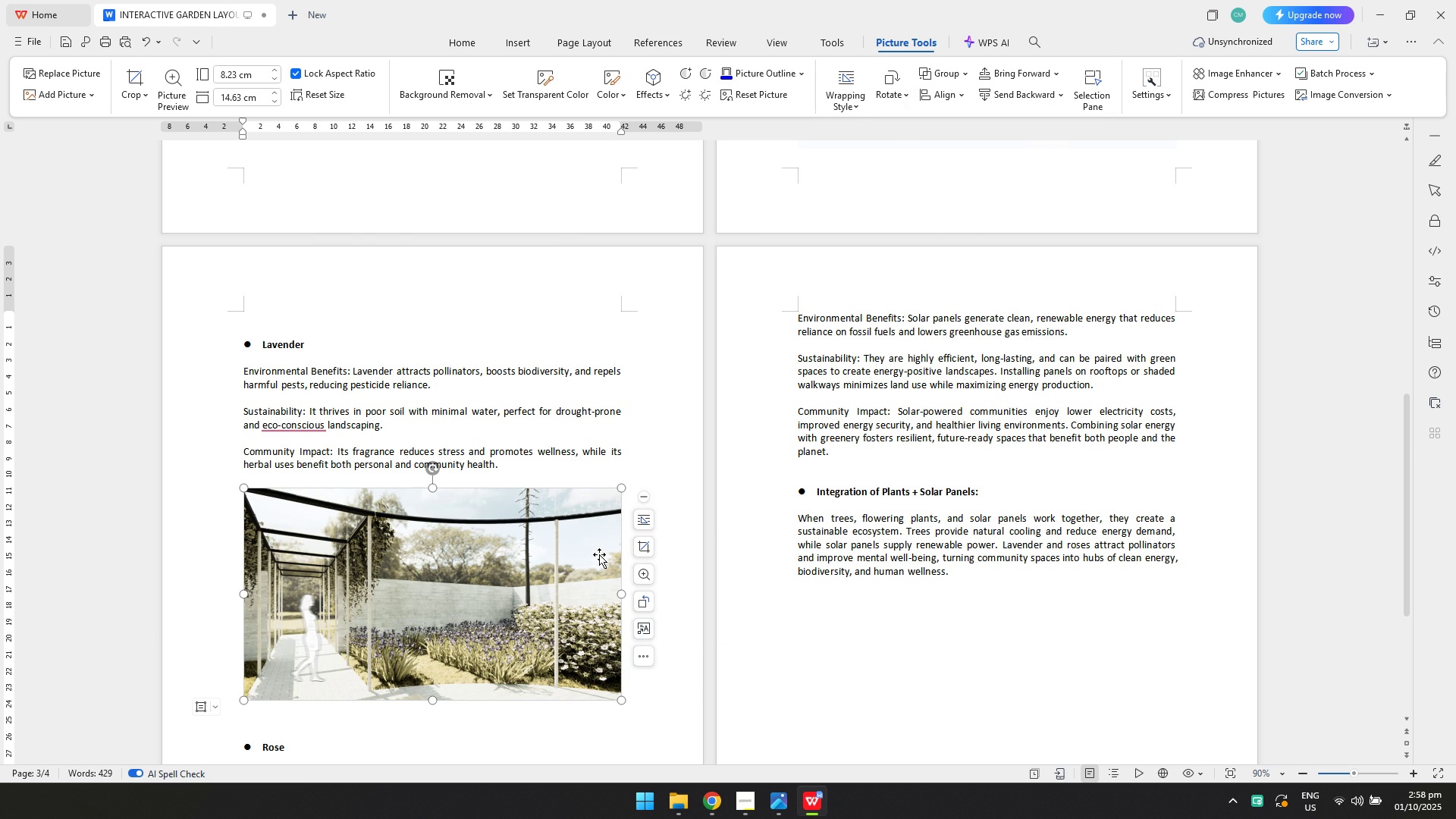 
key(Control+S)
 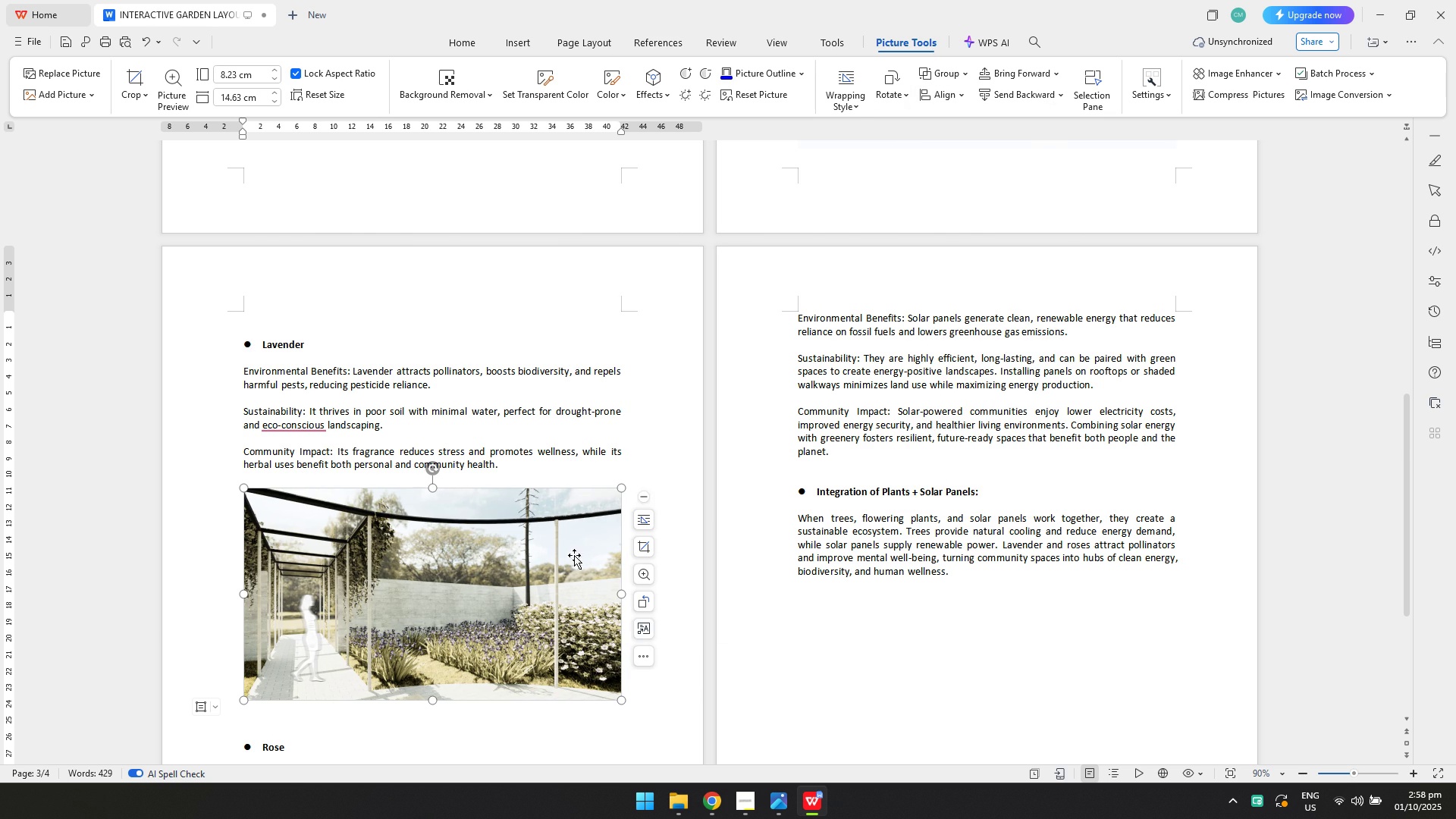 
scroll: coordinate [499, 551], scroll_direction: down, amount: 3.0
 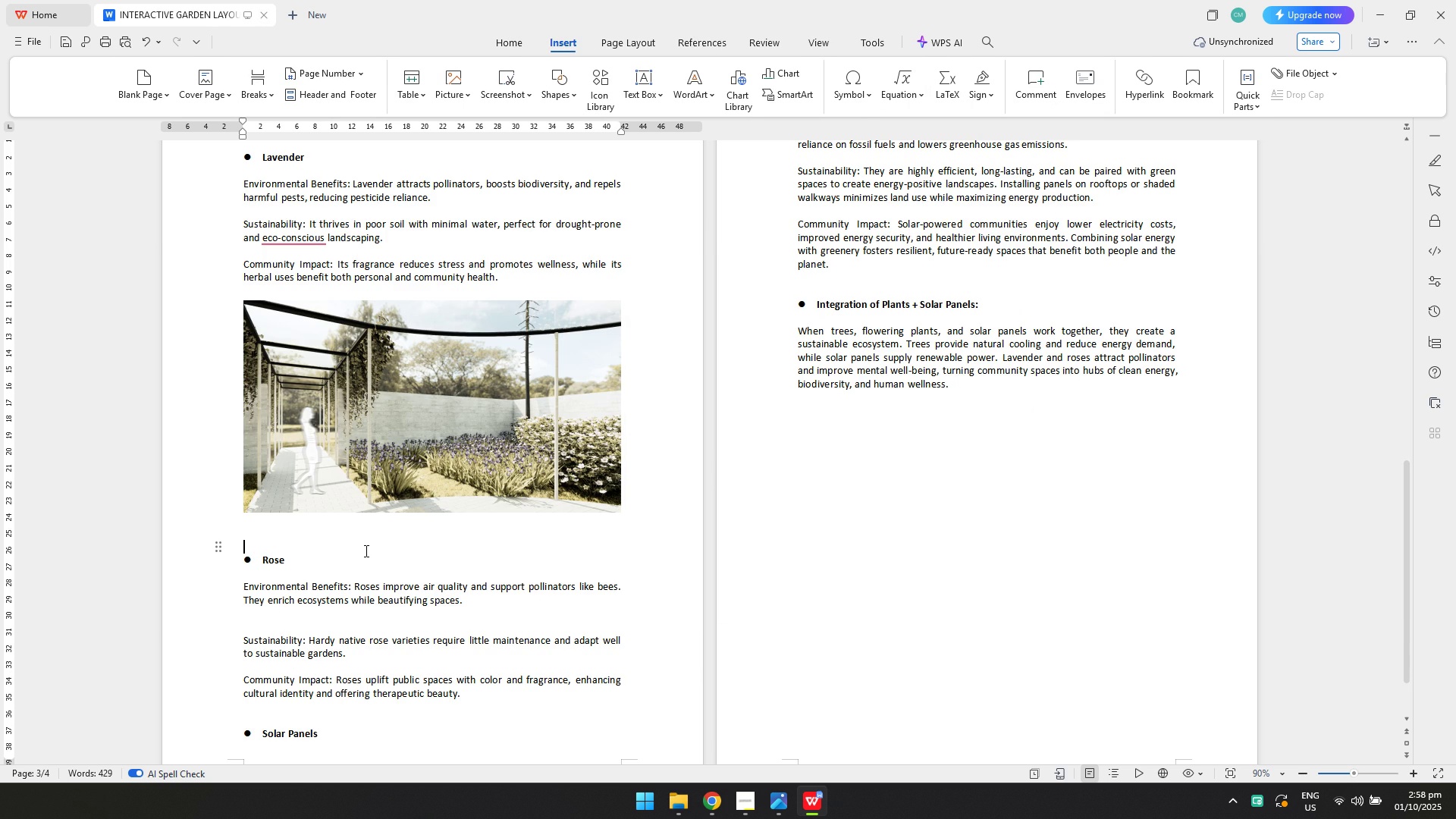 
key(Backspace)
 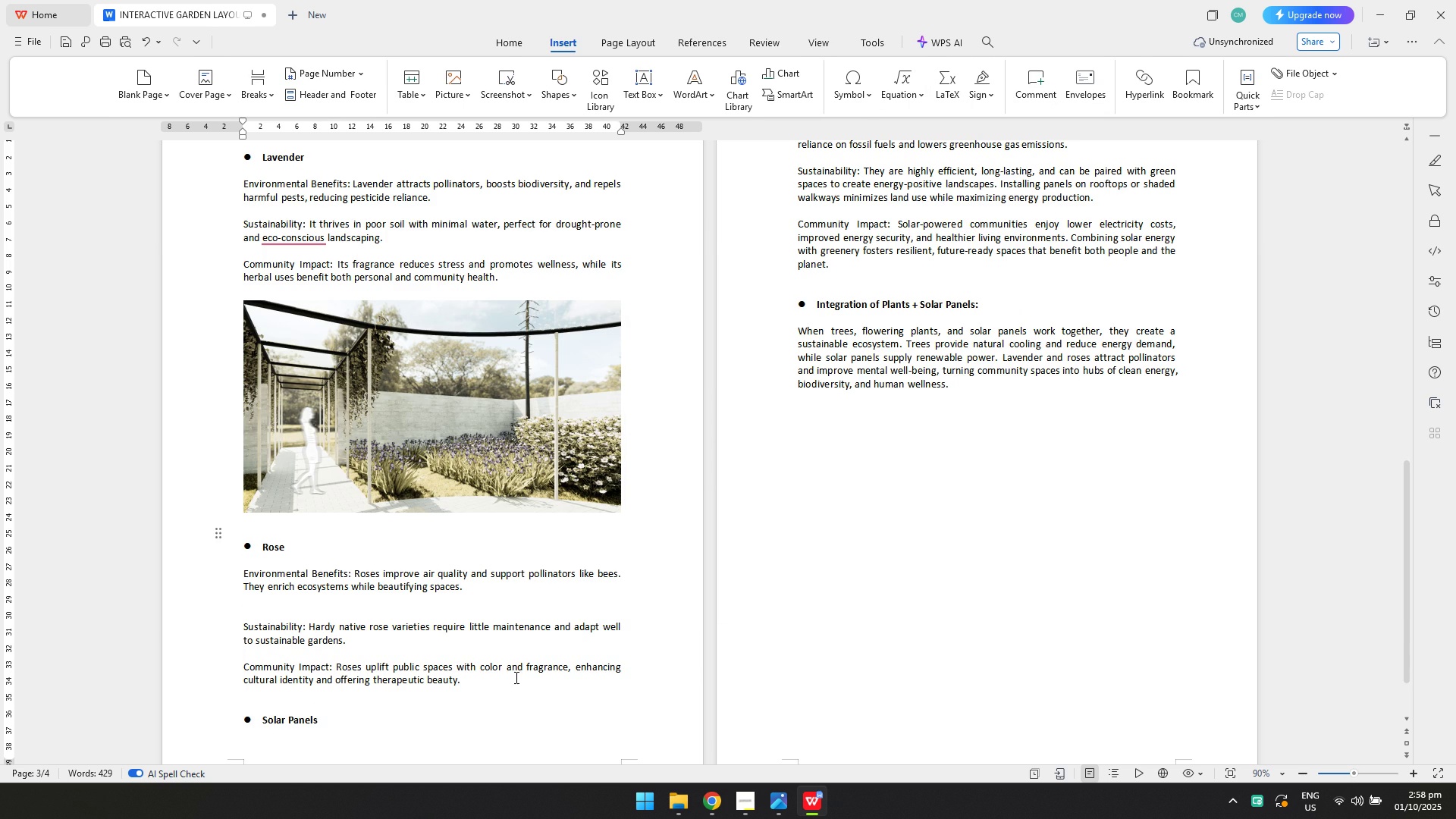 
left_click([516, 682])
 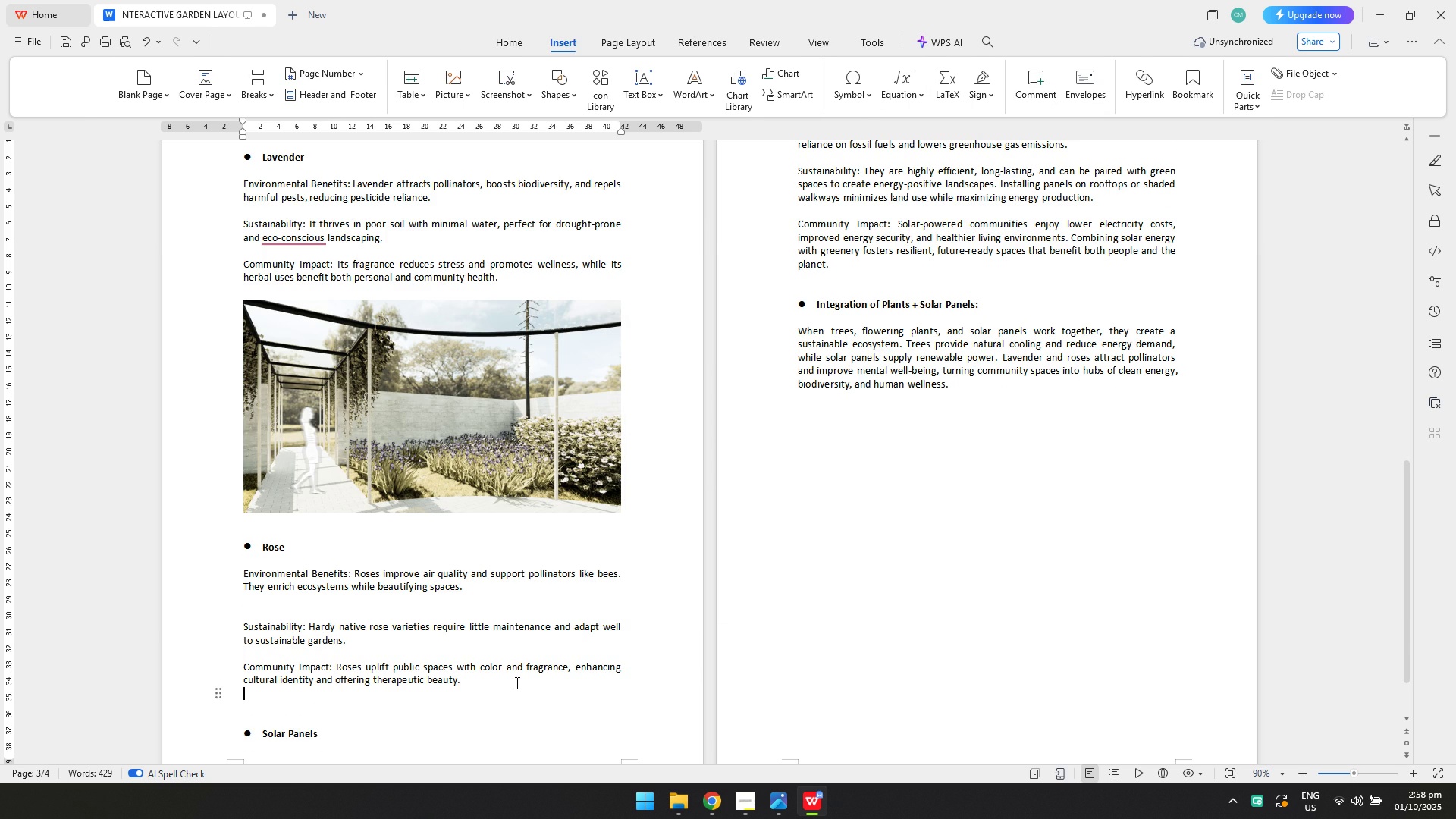 
key(Enter)
 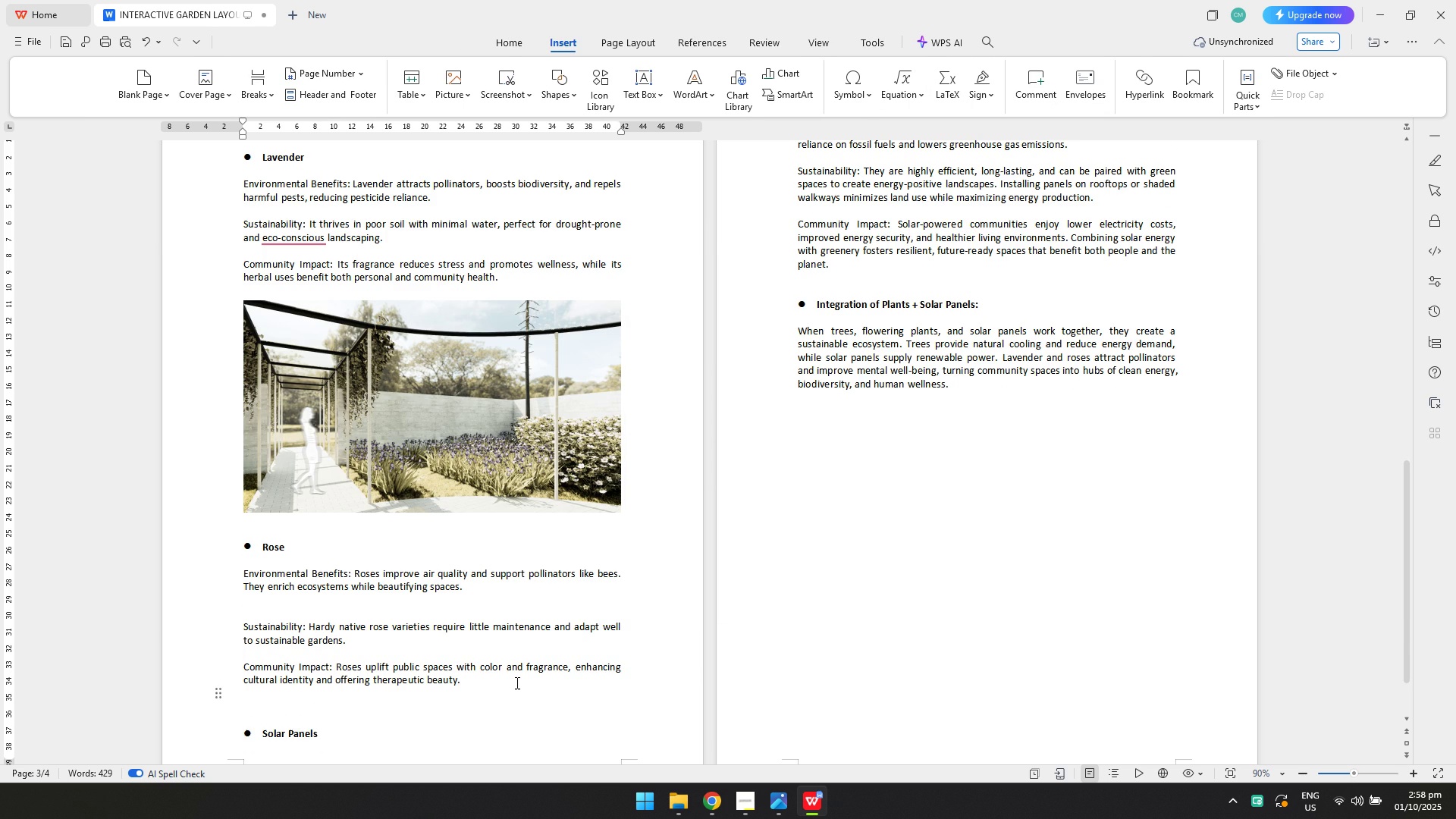 
key(Enter)
 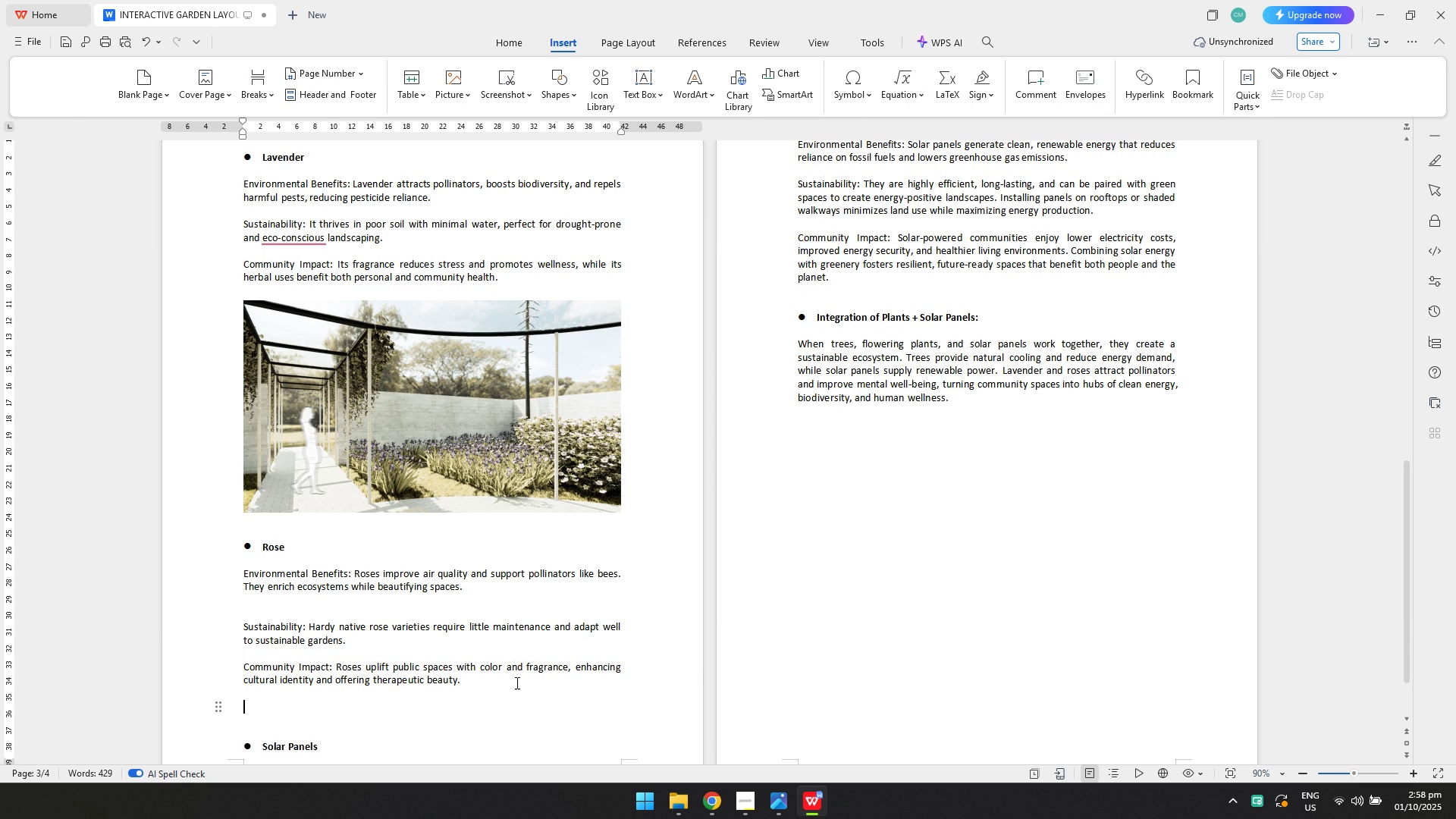 
key(Enter)
 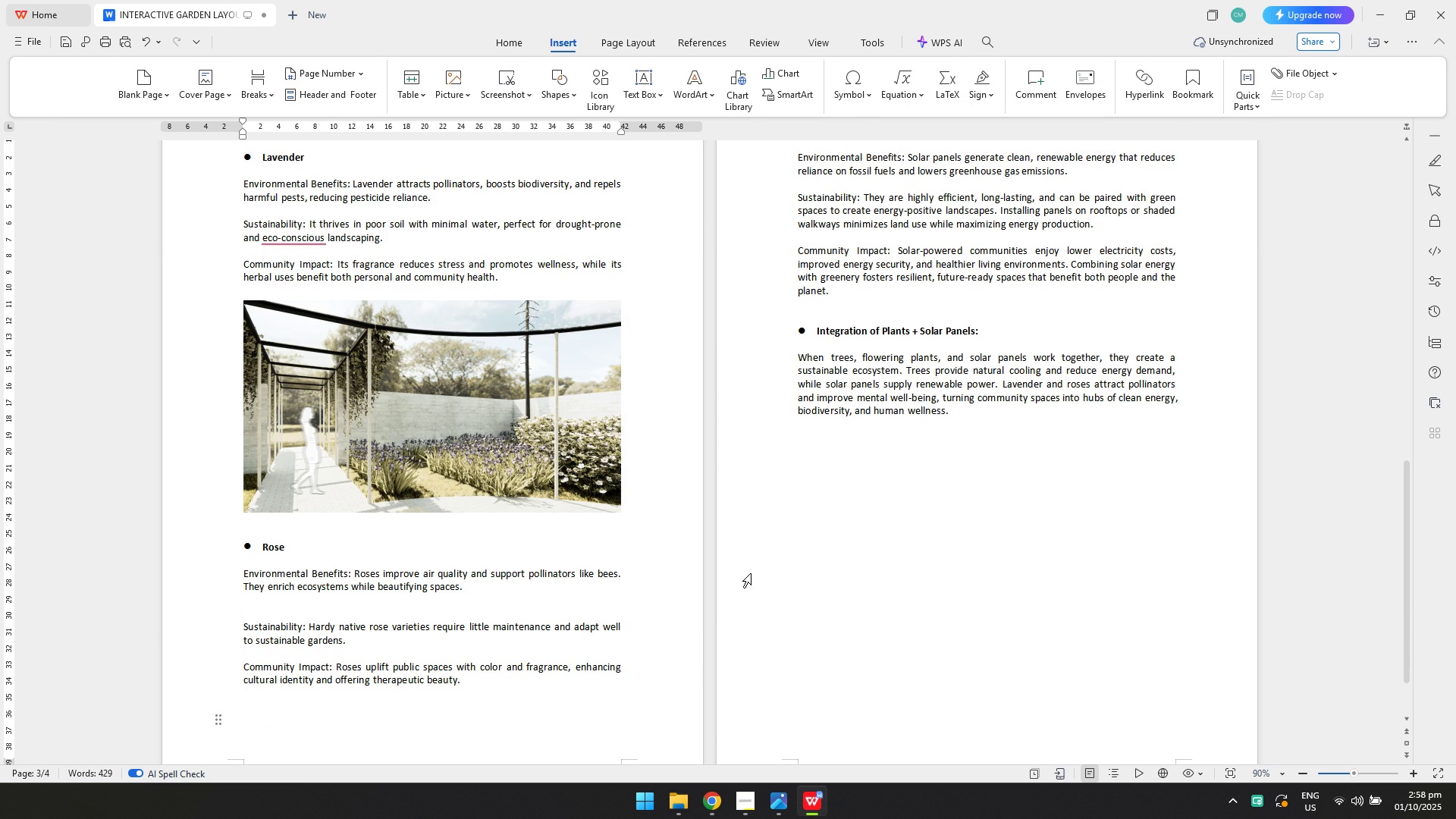 
scroll: coordinate [824, 539], scroll_direction: up, amount: 3.0
 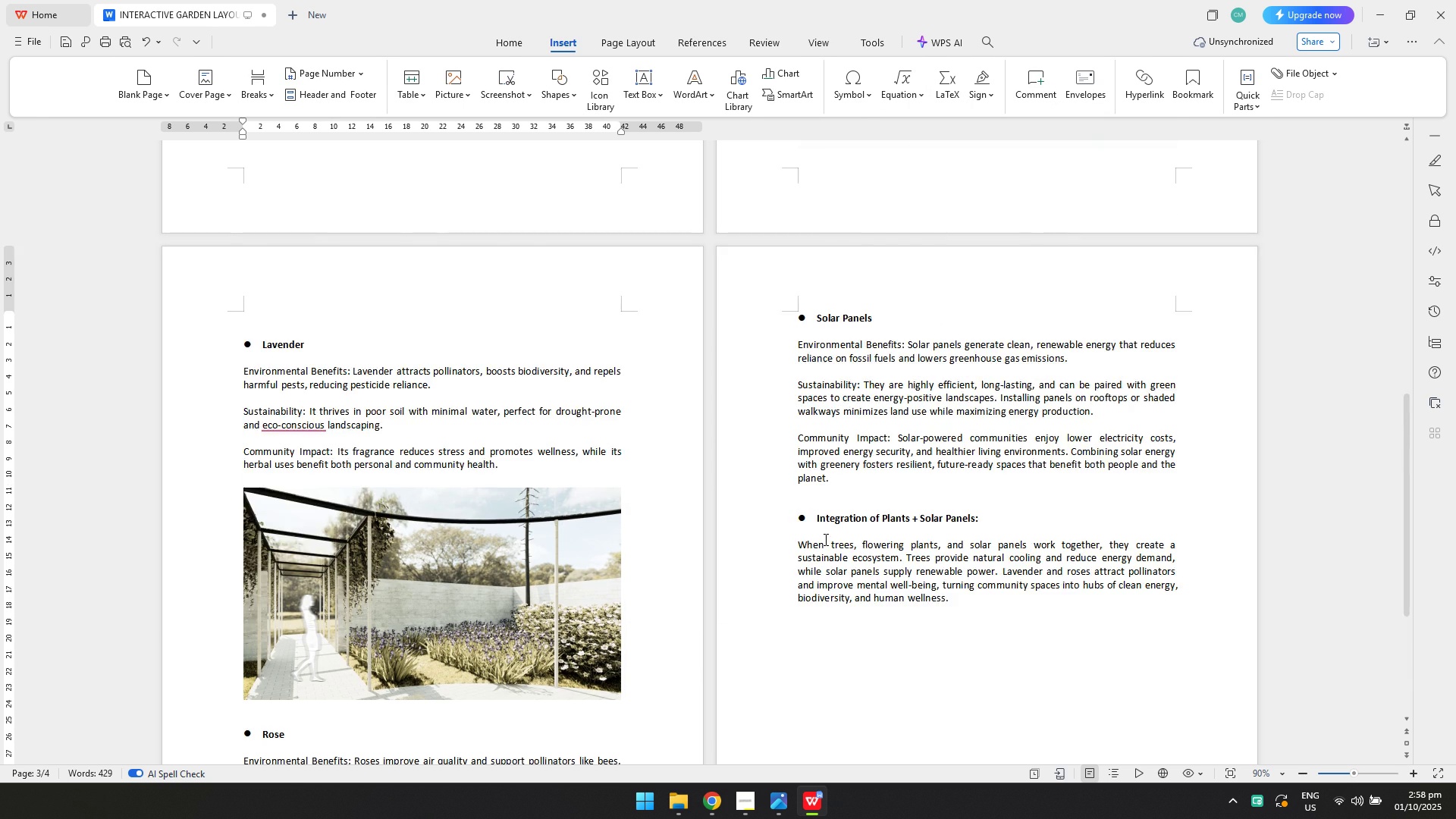 
key(Enter)
 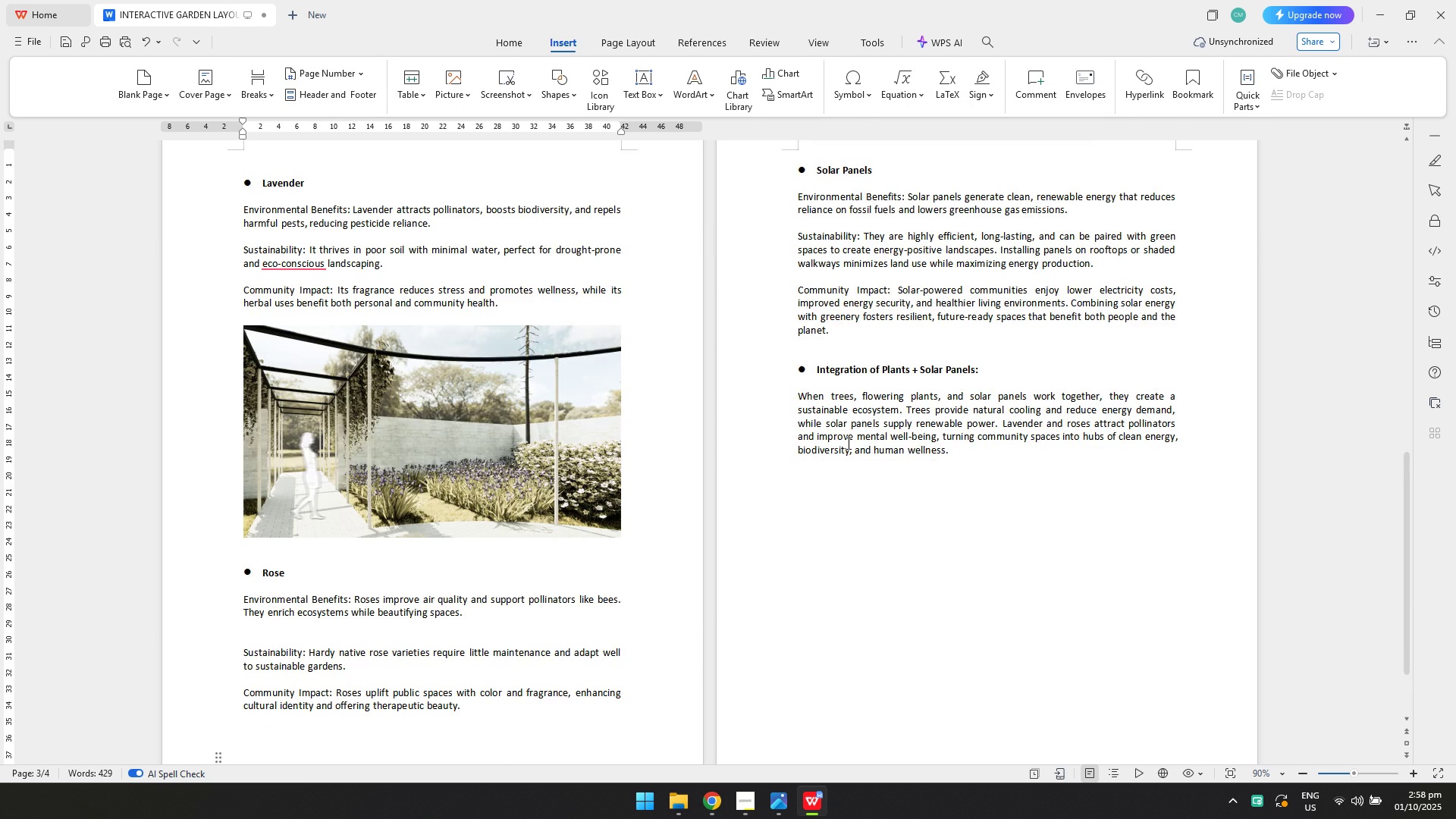 
key(Enter)
 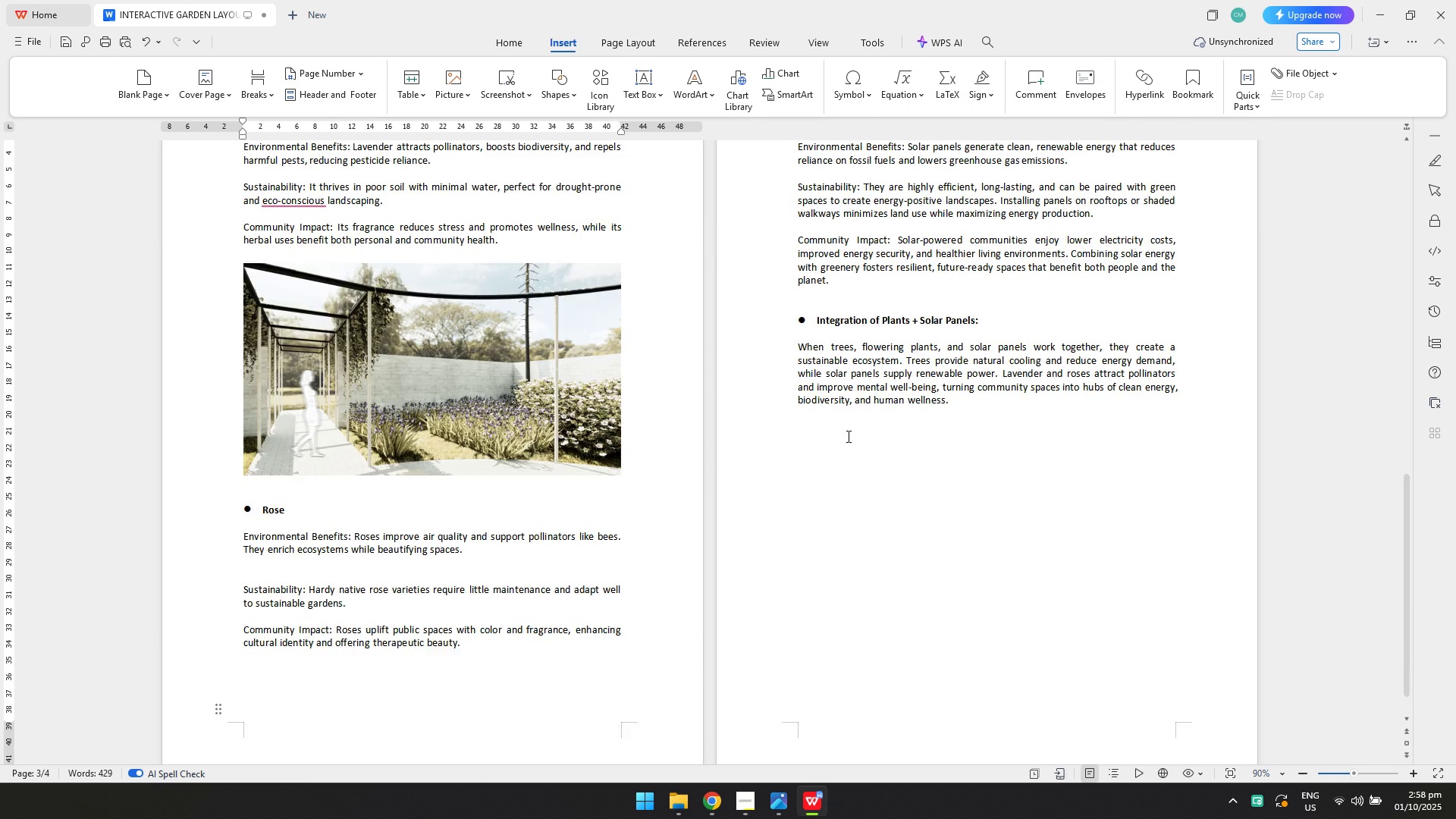 
scroll: coordinate [858, 472], scroll_direction: up, amount: 5.0
 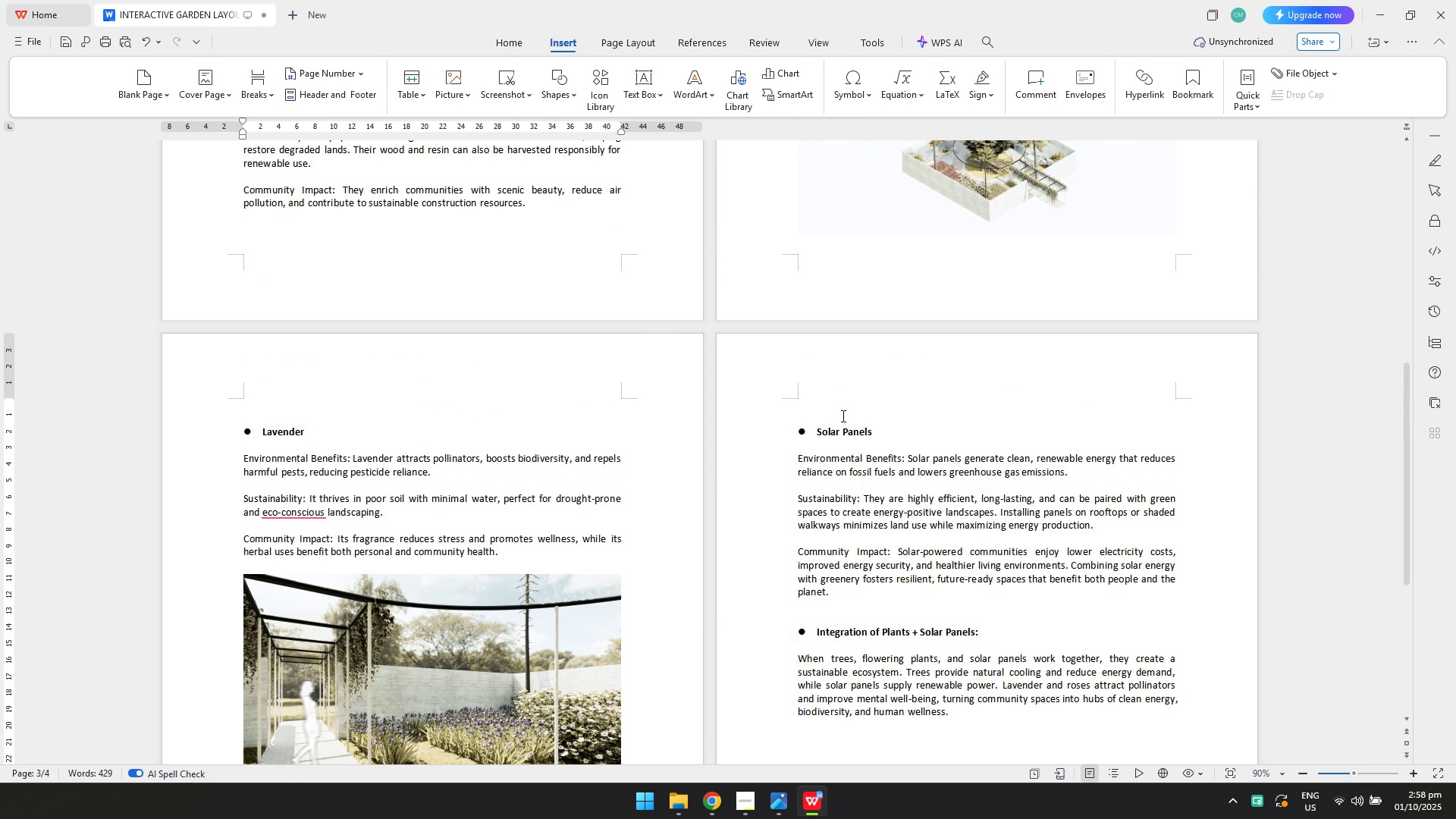 
left_click([842, 416])